 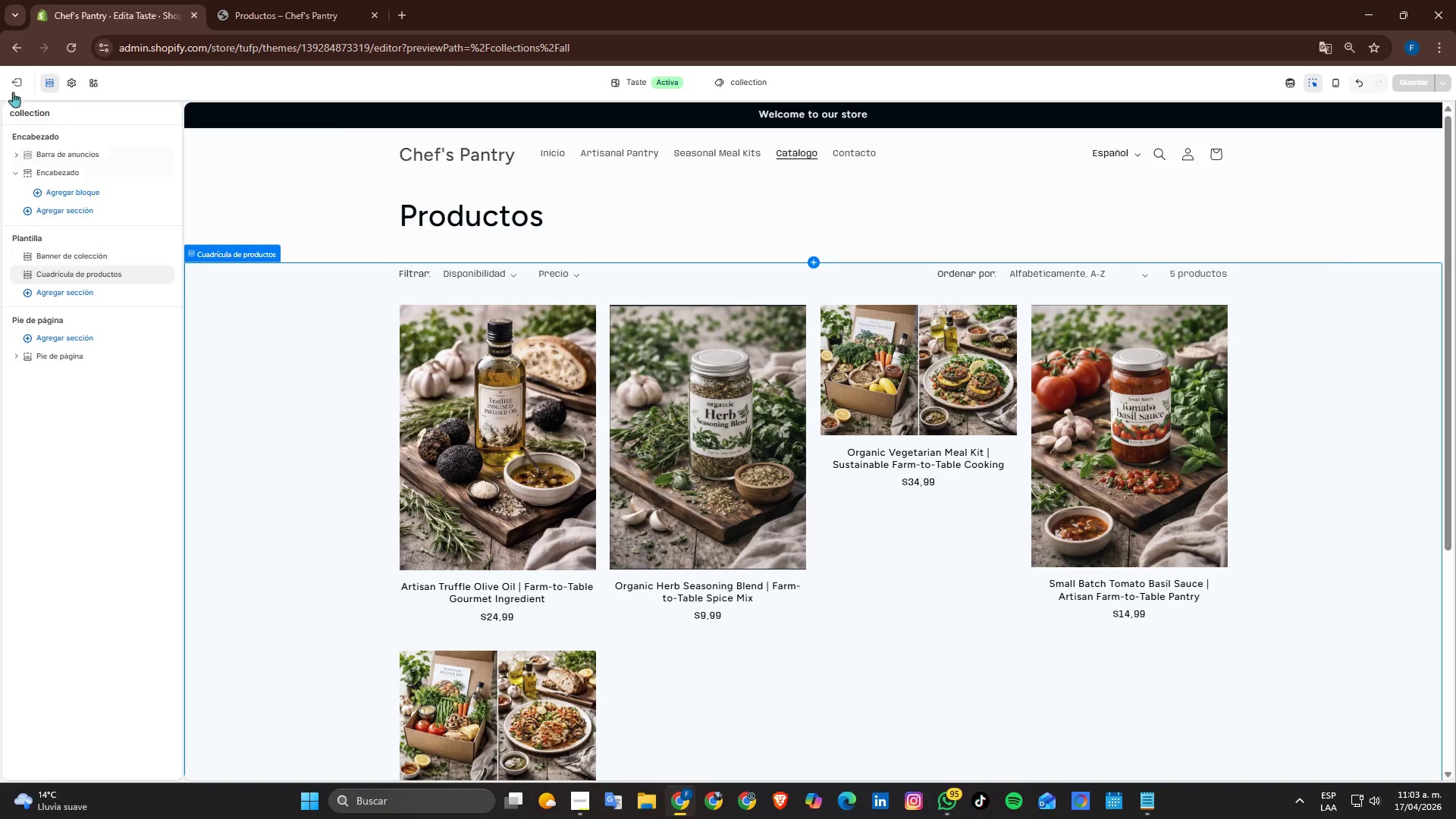 
mouse_move([24, 89])
 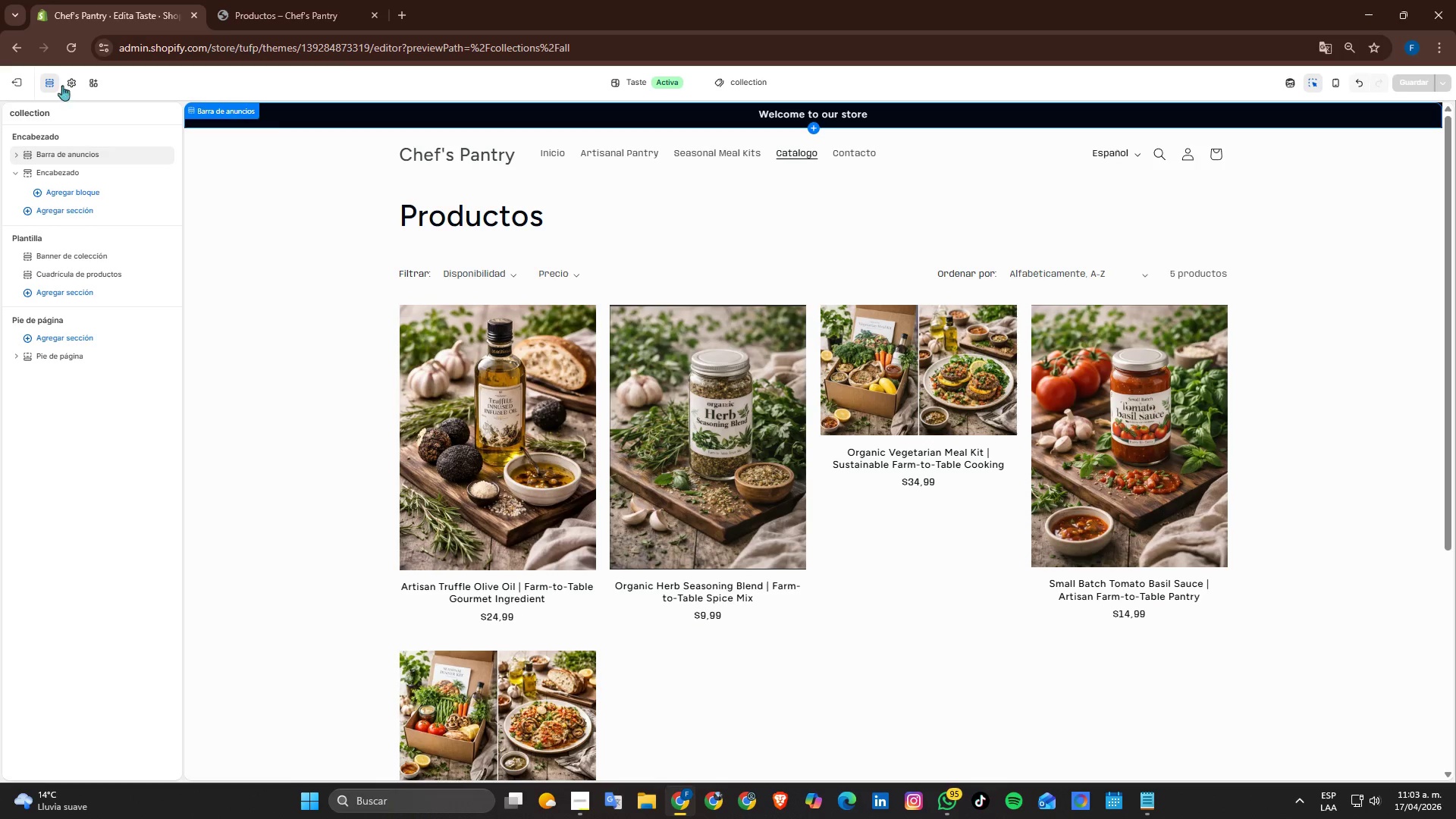 
left_click([75, 85])
 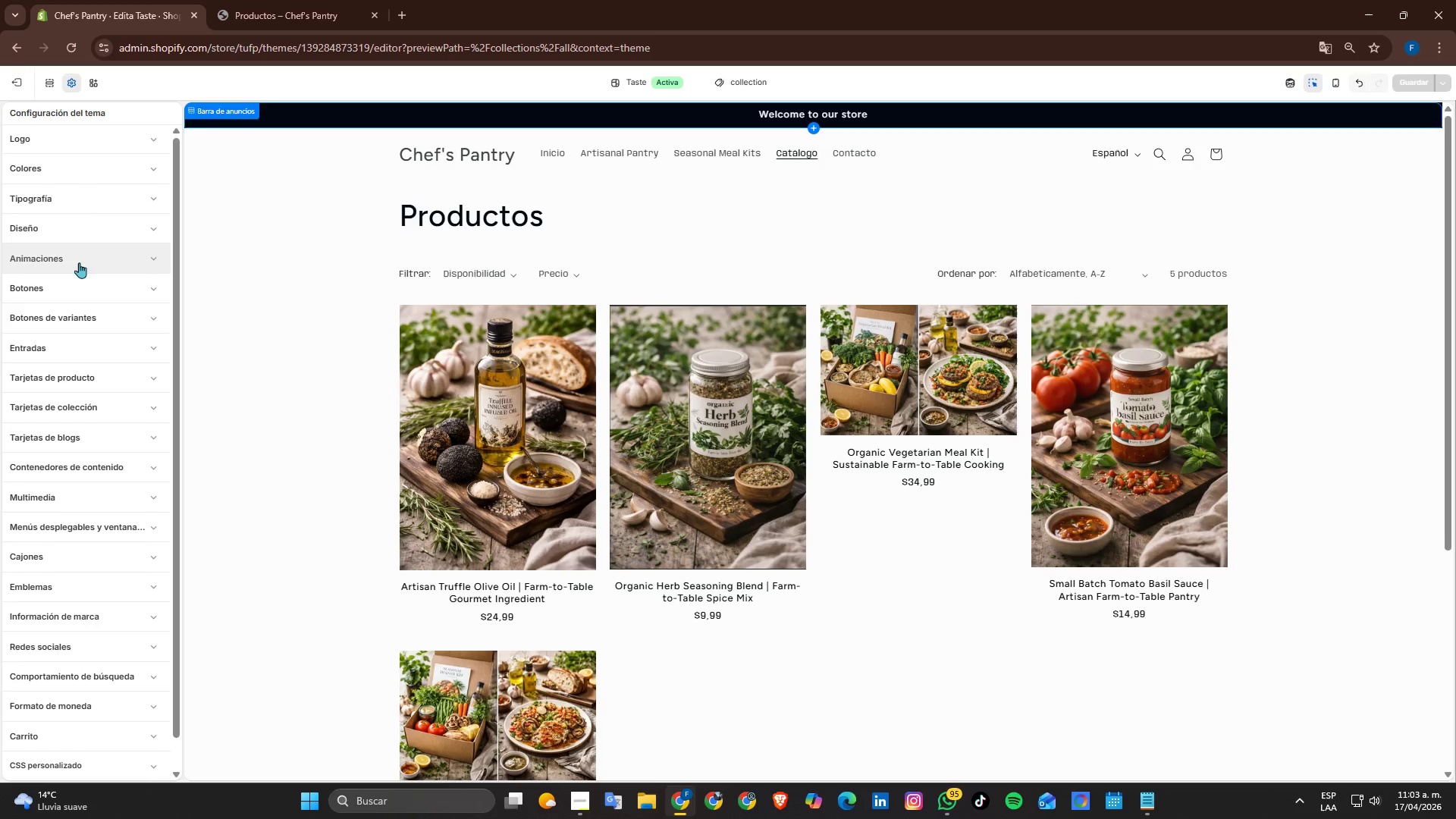 
left_click([43, 232])
 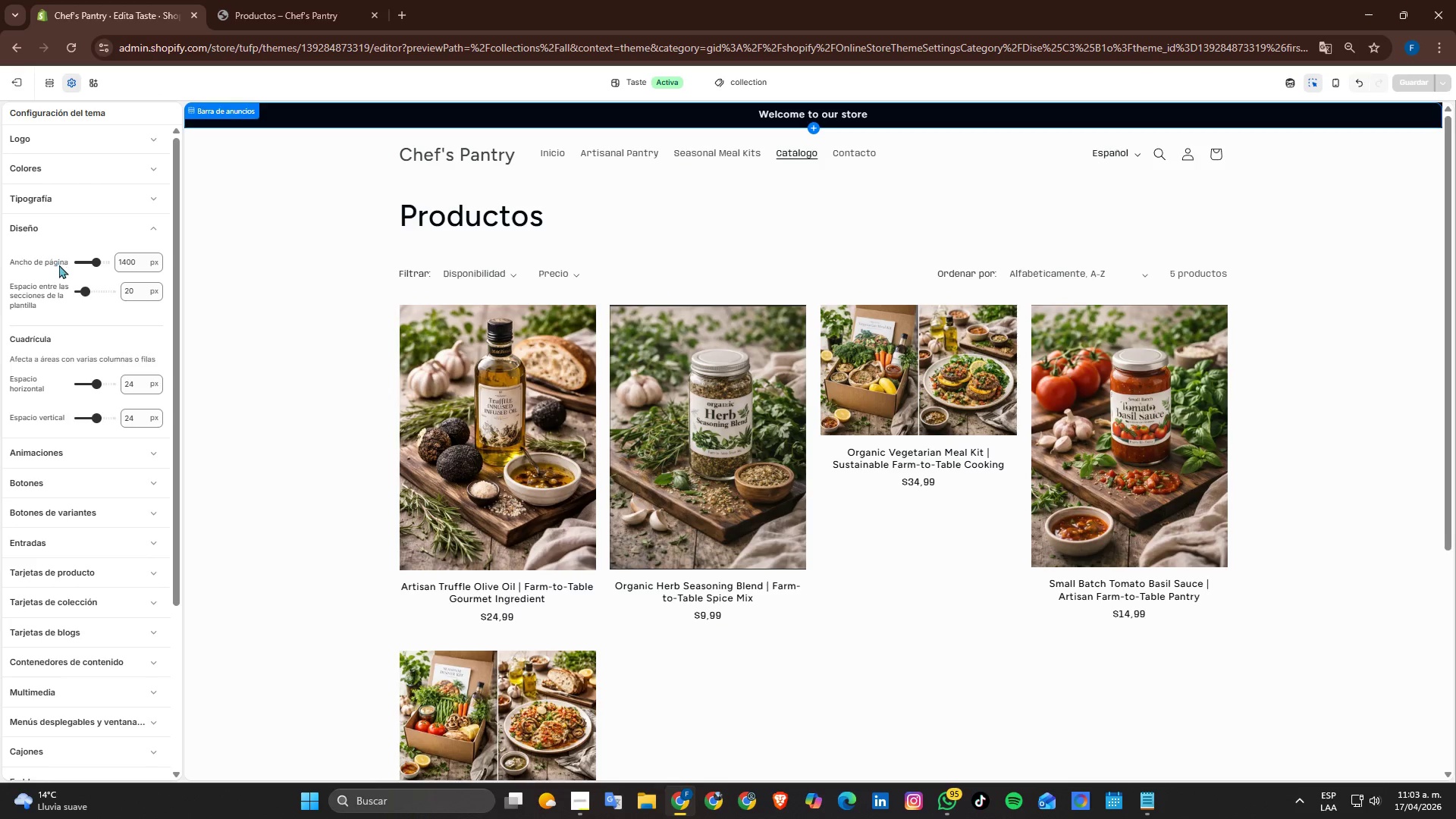 
wait(6.08)
 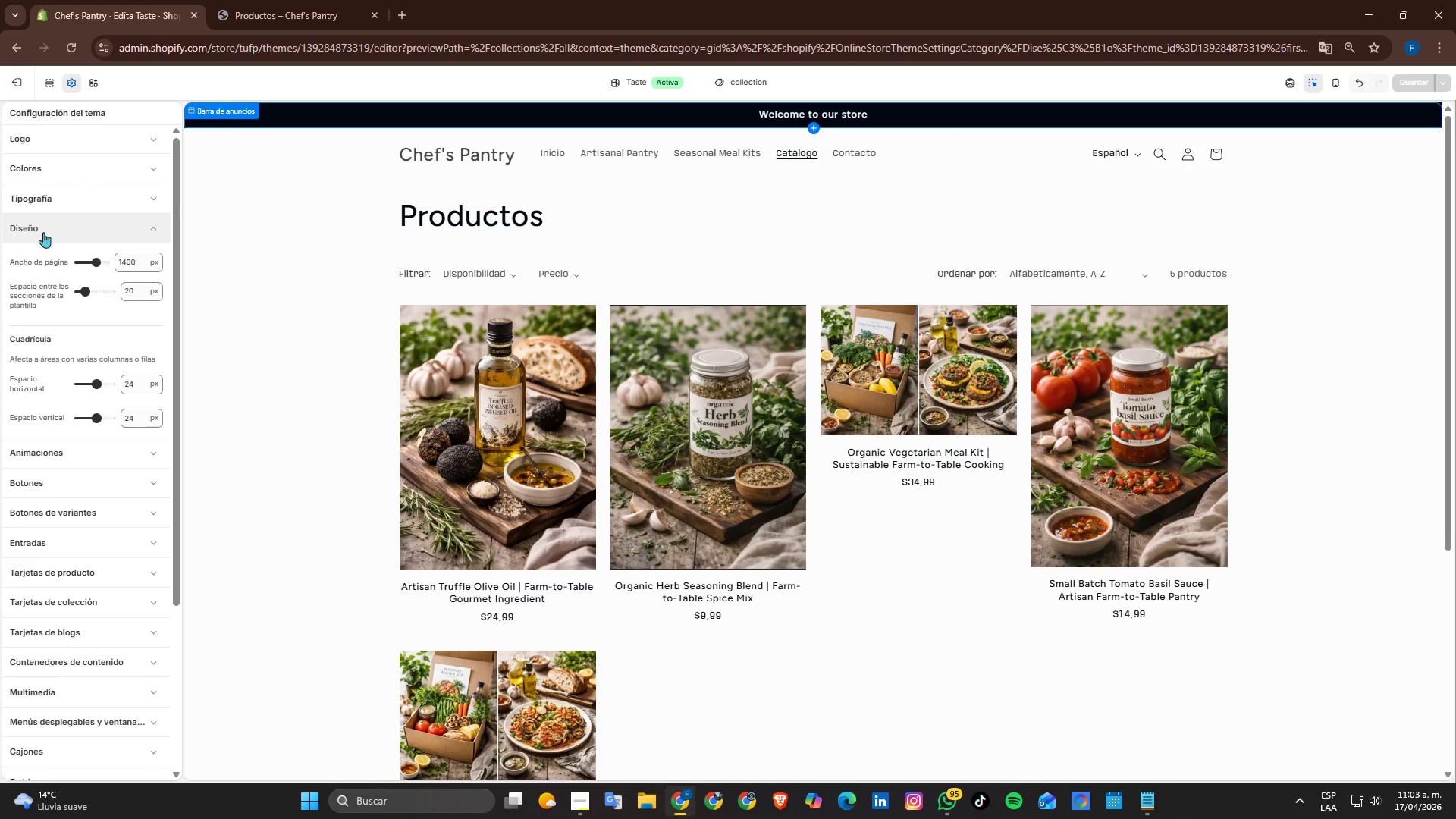 
scroll: coordinate [234, 384], scroll_direction: down, amount: 2.0
 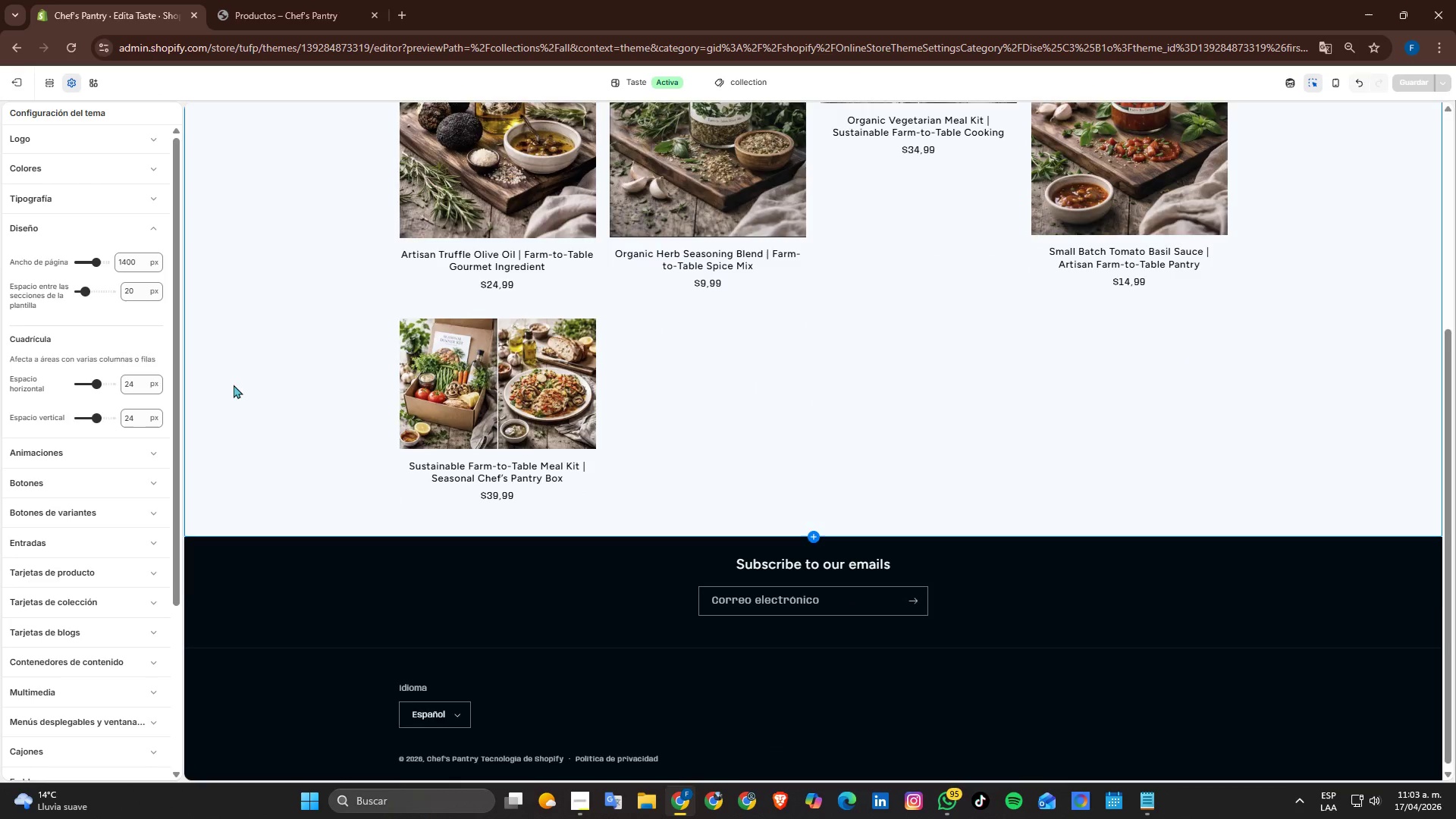 
scroll: coordinate [234, 384], scroll_direction: up, amount: 3.0
 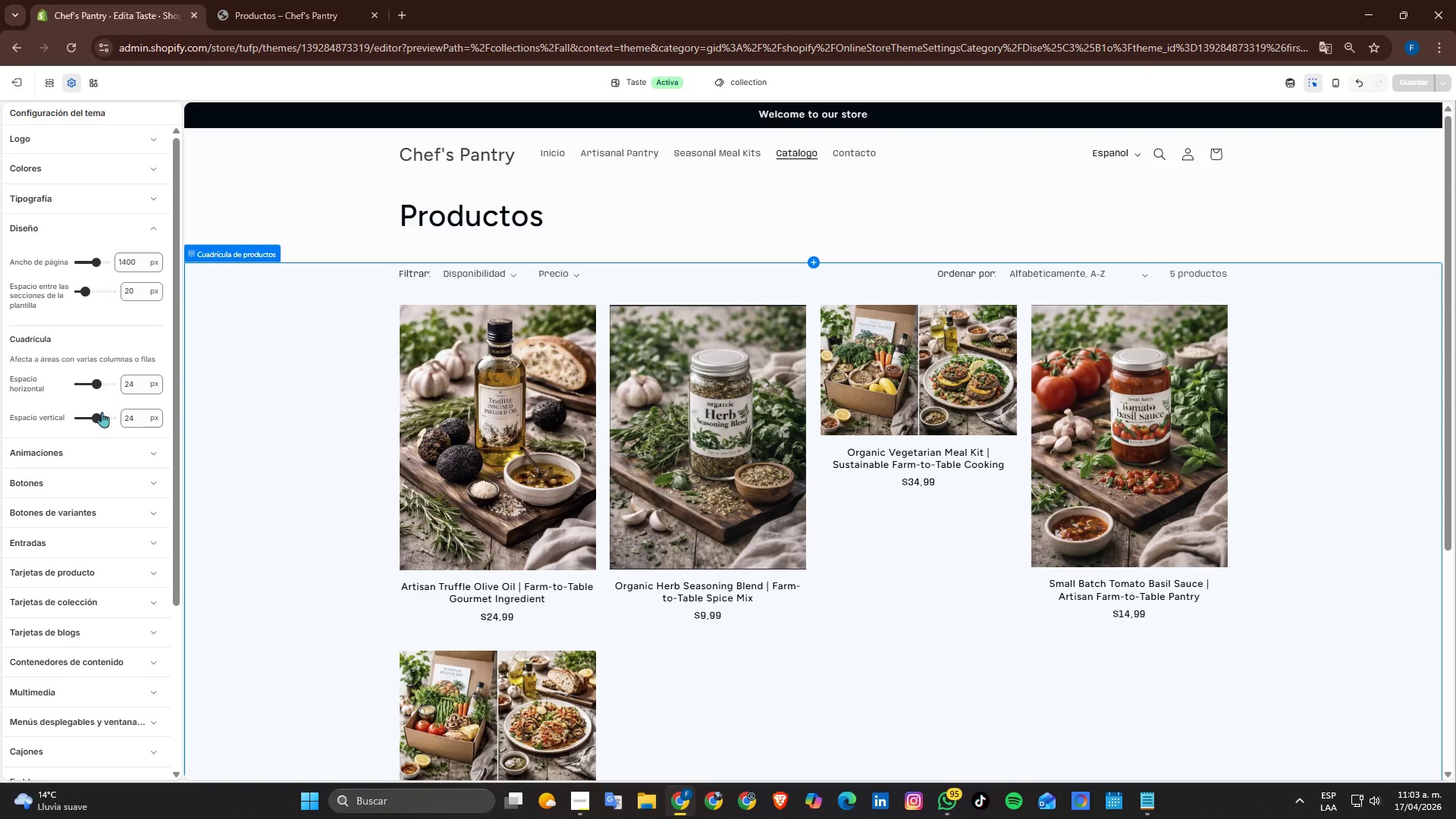 
scroll: coordinate [99, 416], scroll_direction: down, amount: 1.0
 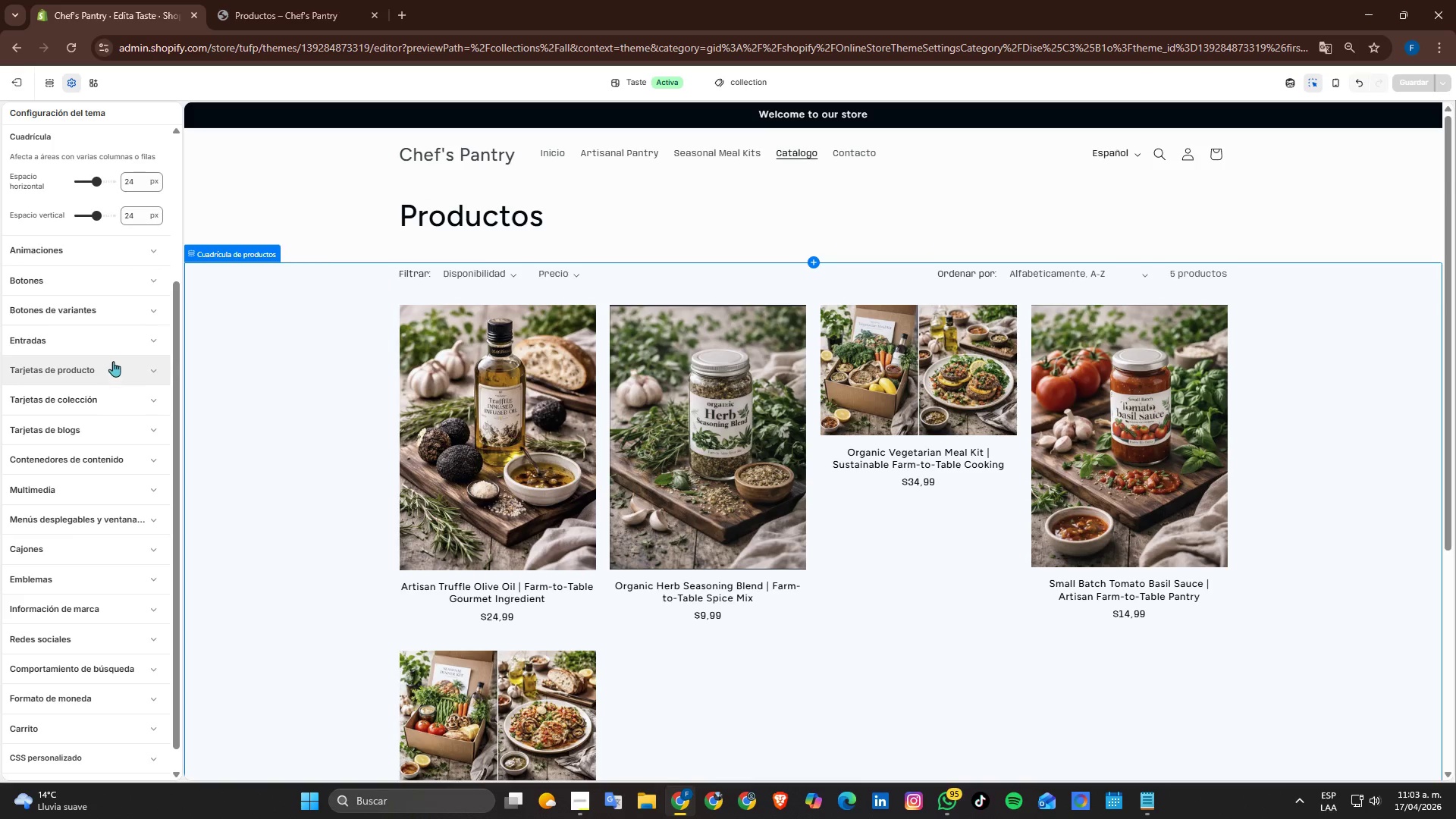 
mouse_move([150, 275])
 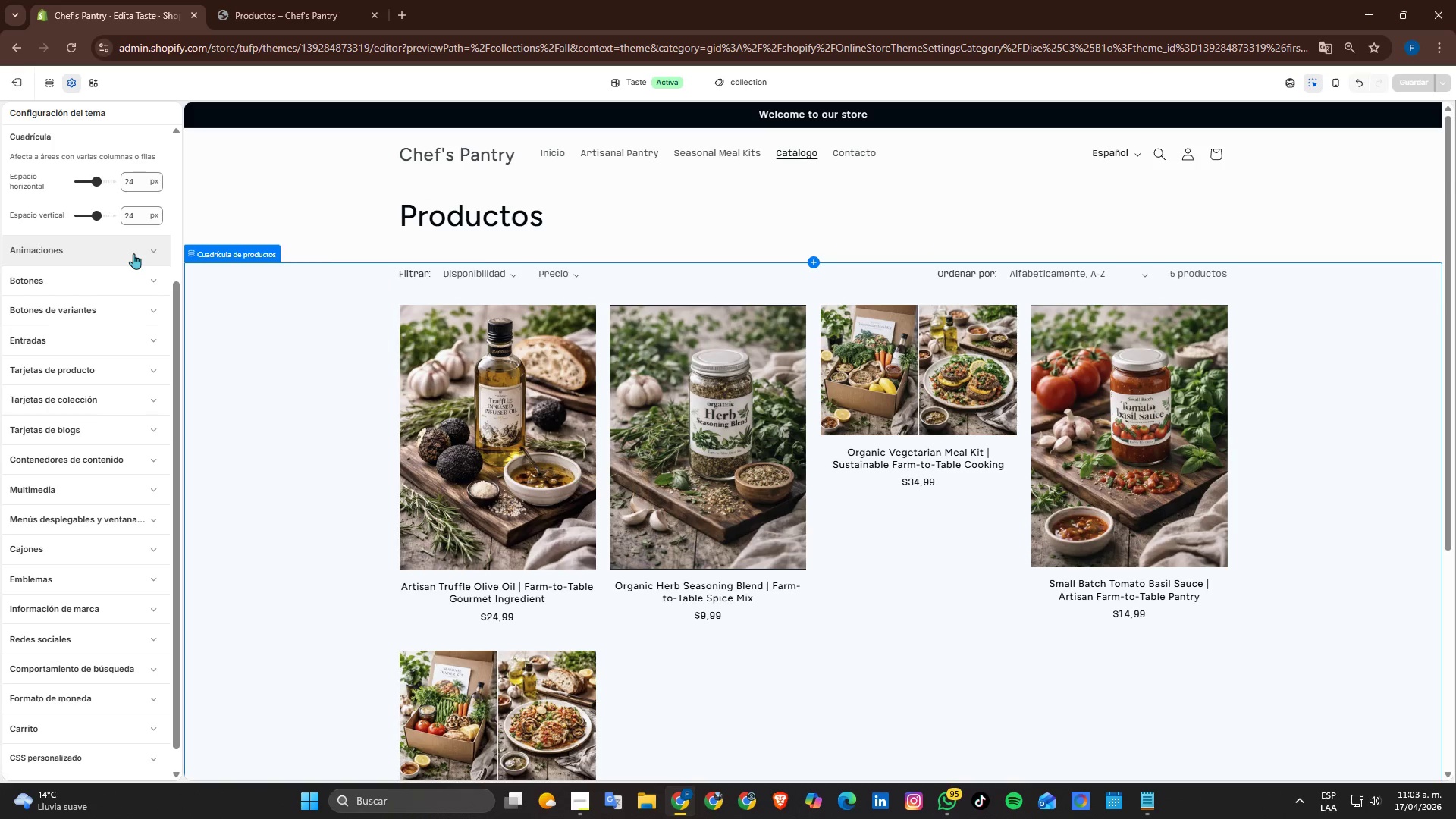 
left_click([133, 253])
 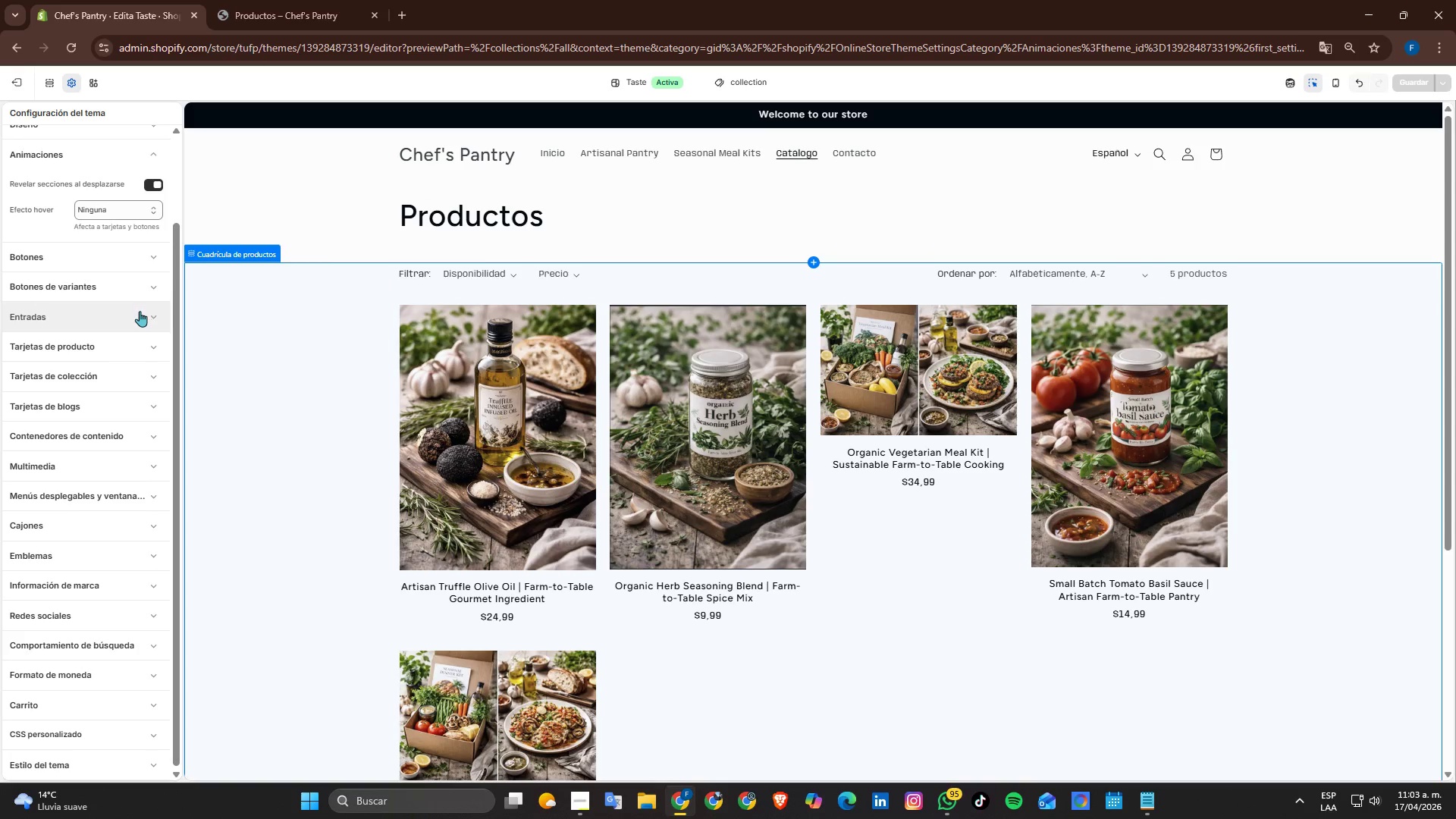 
scroll: coordinate [141, 322], scroll_direction: down, amount: 1.0
 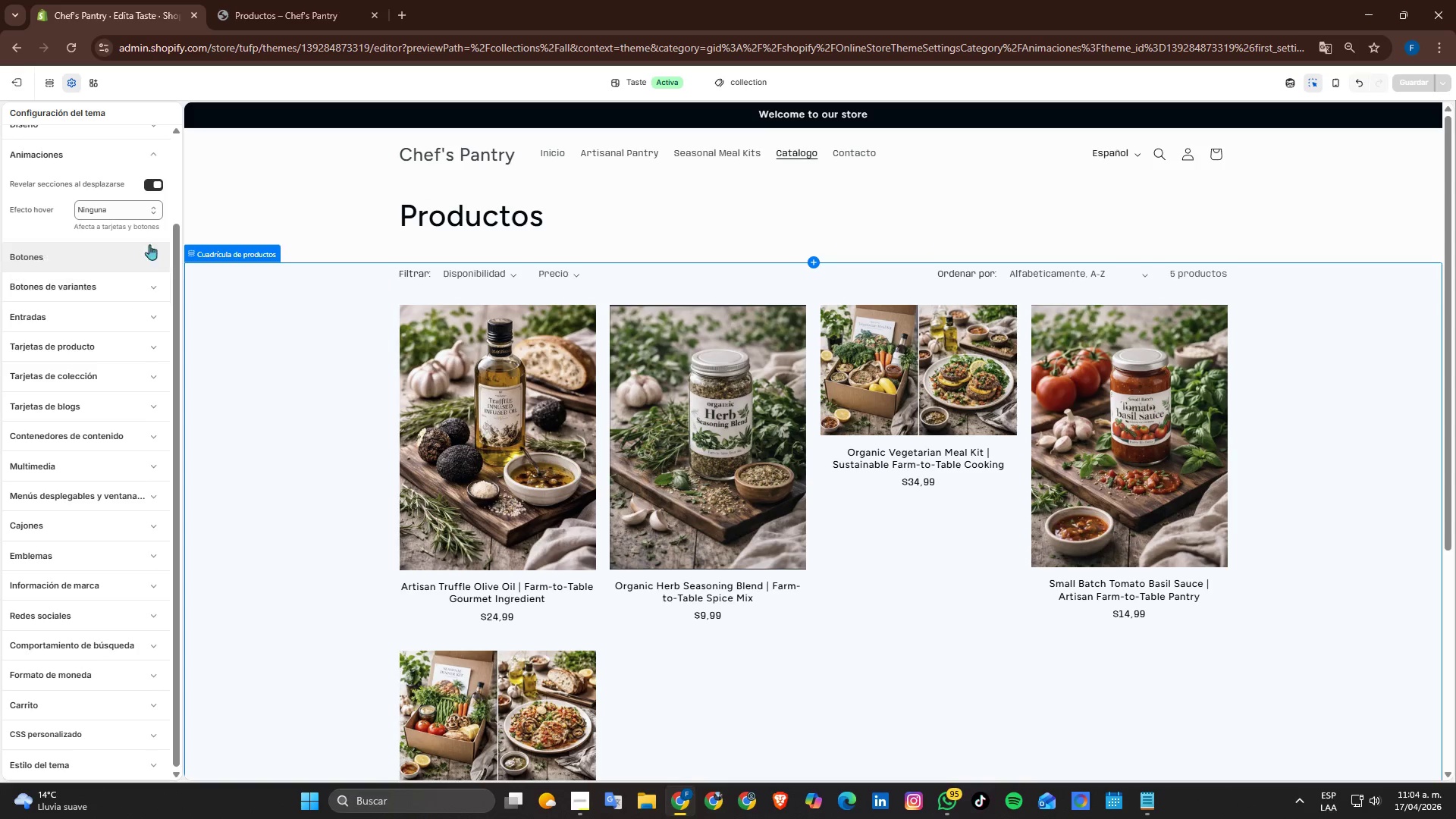 
left_click([154, 212])
 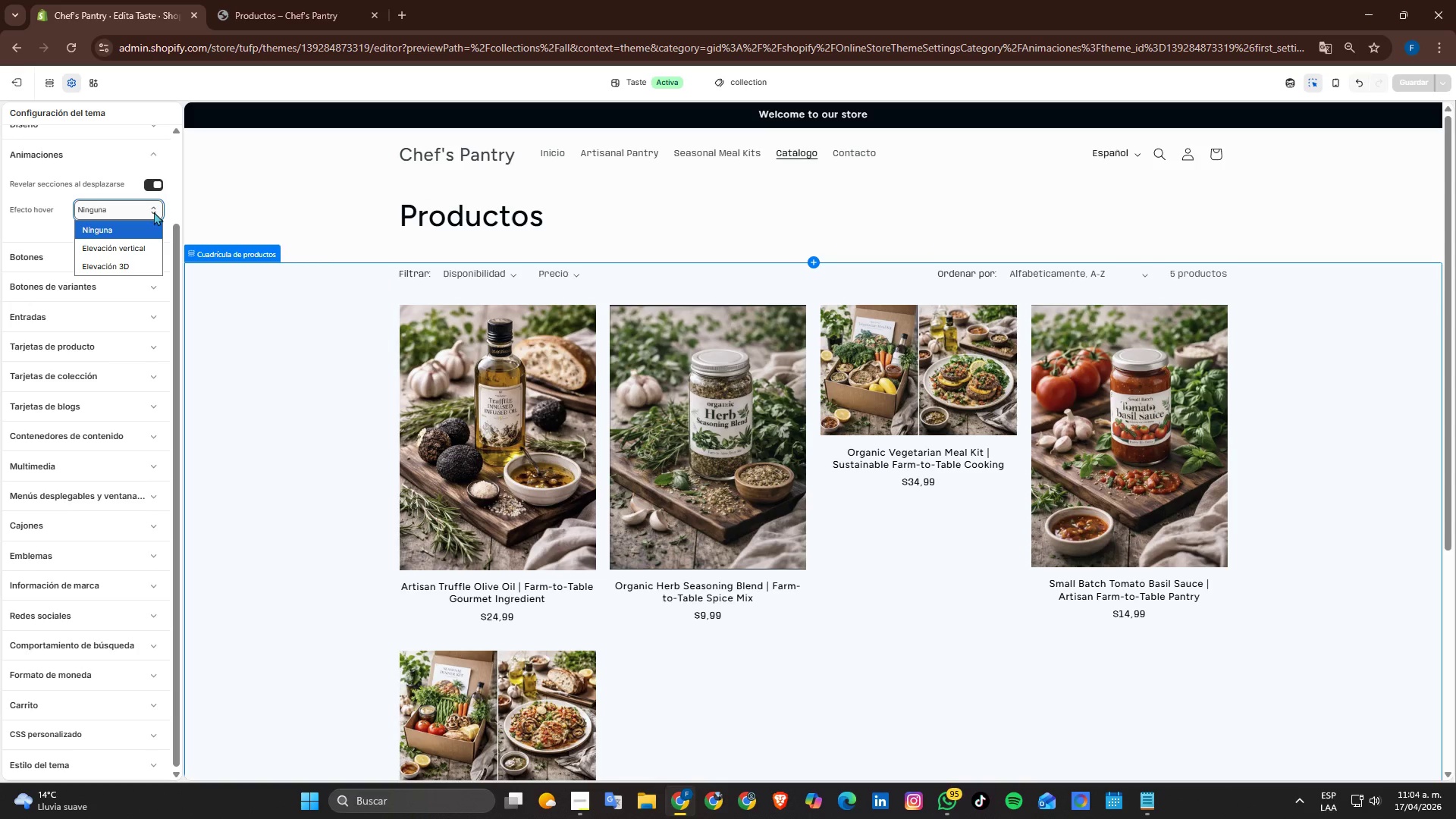 
left_click([154, 212])
 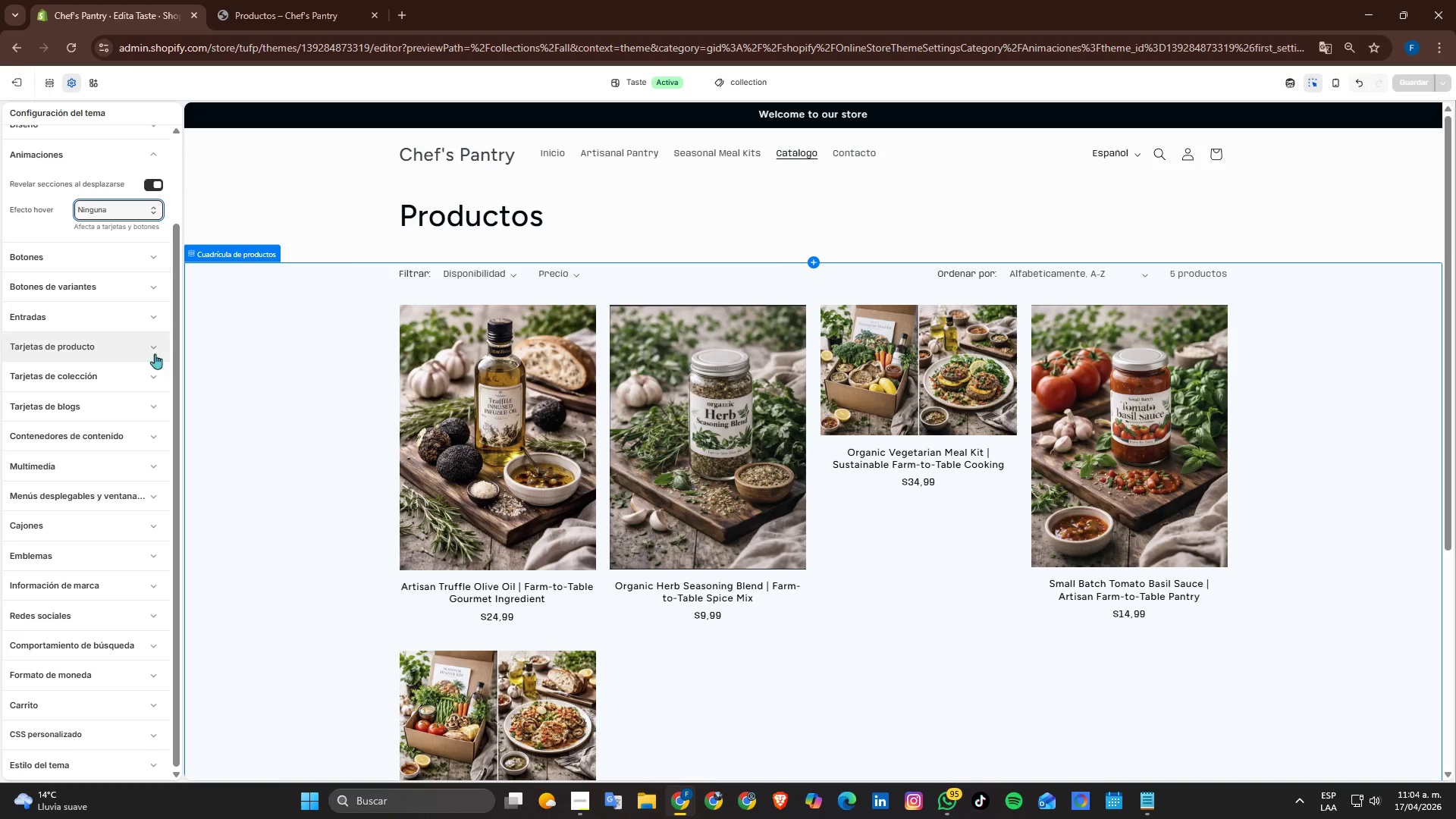 
scroll: coordinate [137, 380], scroll_direction: down, amount: 2.0
 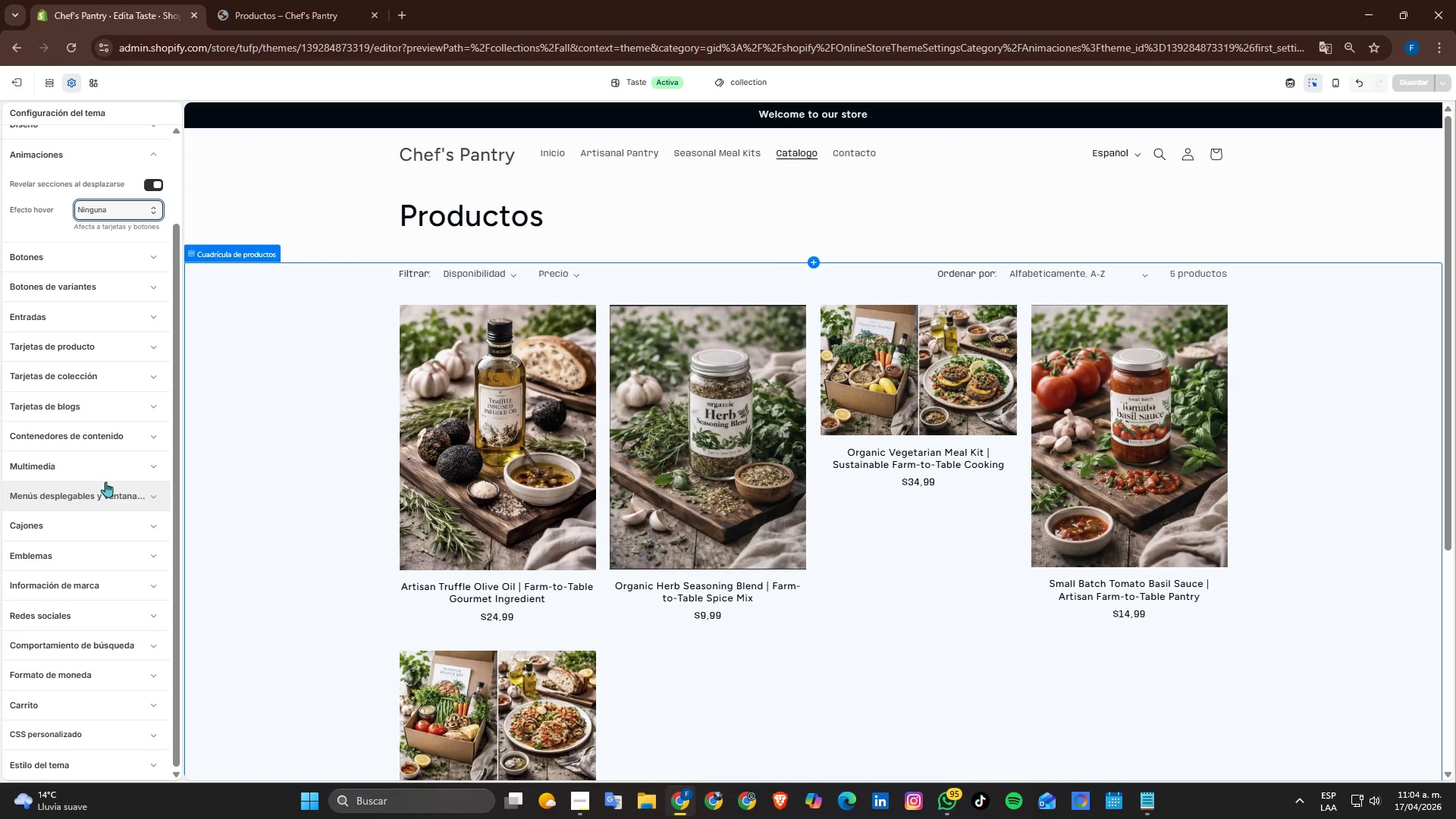 
left_click([122, 497])
 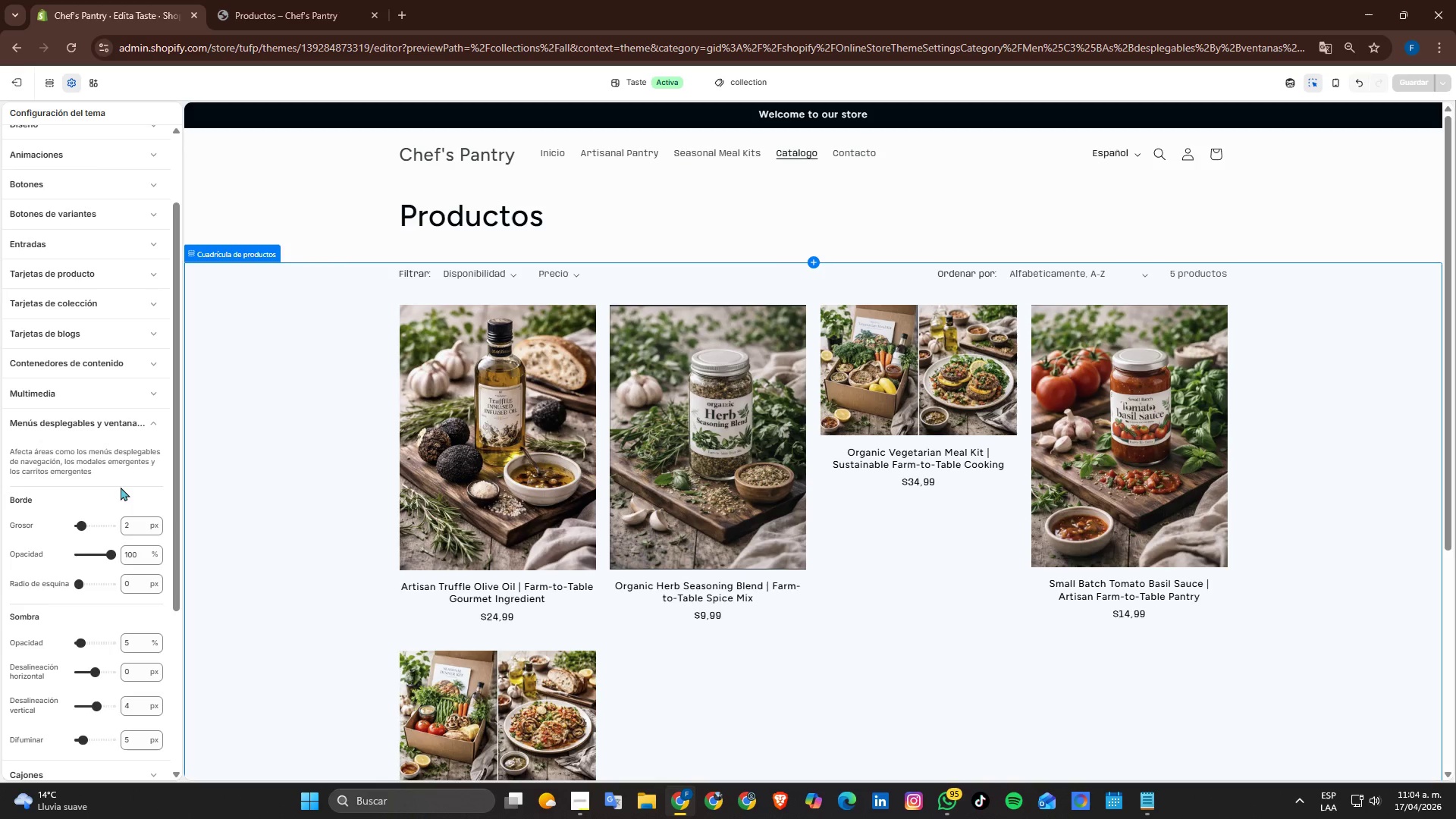 
scroll: coordinate [120, 486], scroll_direction: down, amount: 1.0
 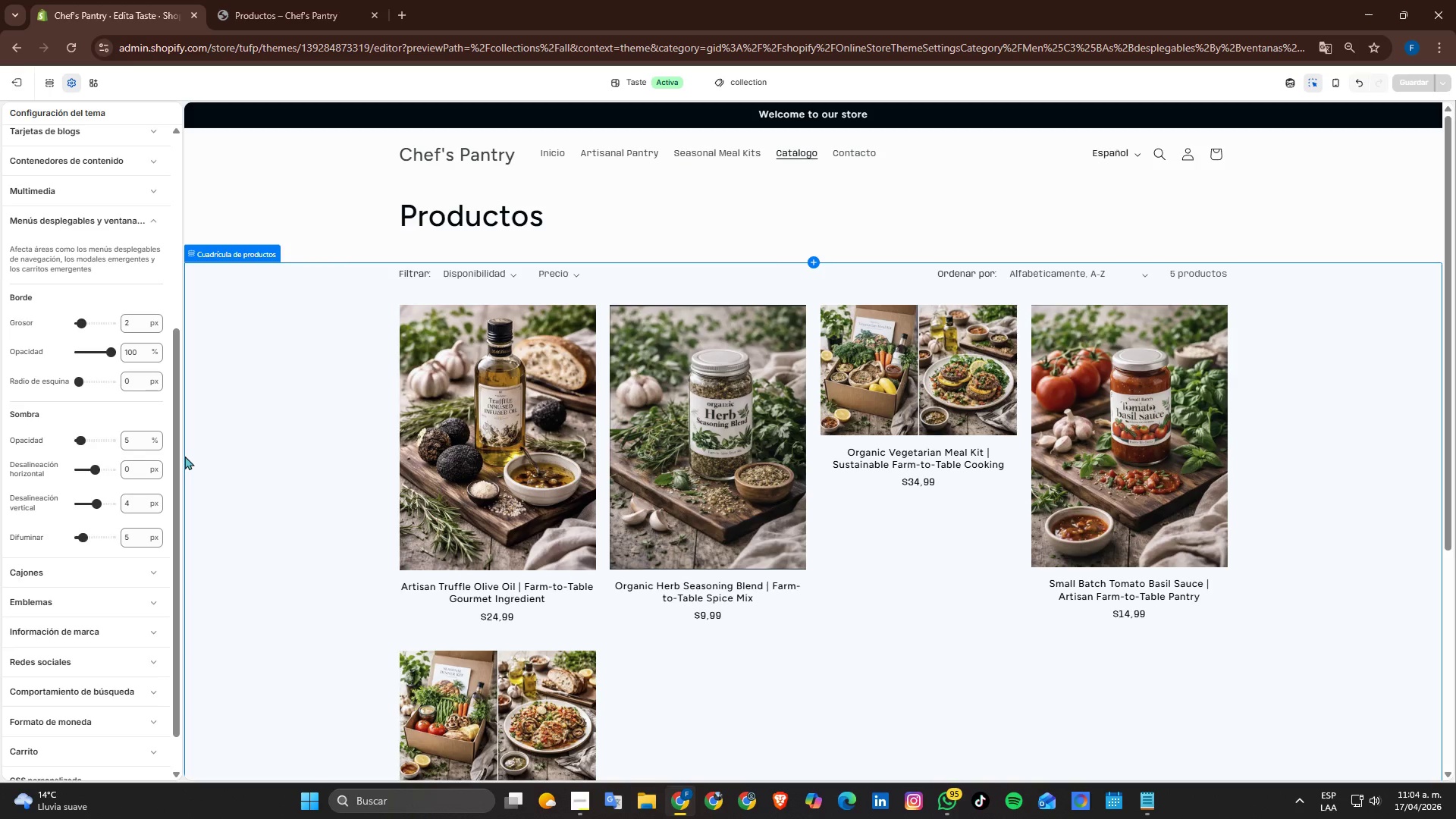 
wait(18.41)
 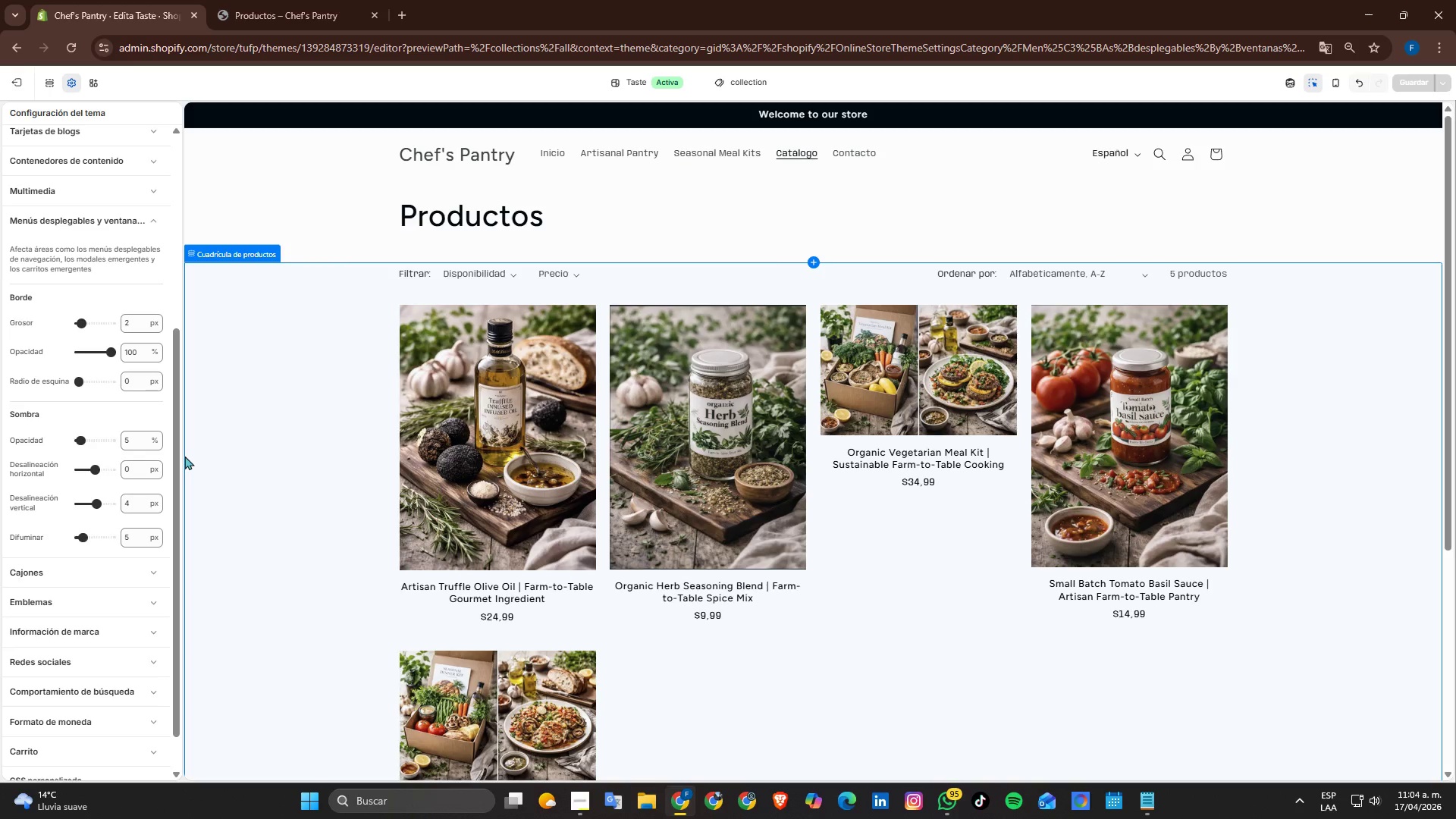 
scroll: coordinate [185, 466], scroll_direction: down, amount: 1.0
 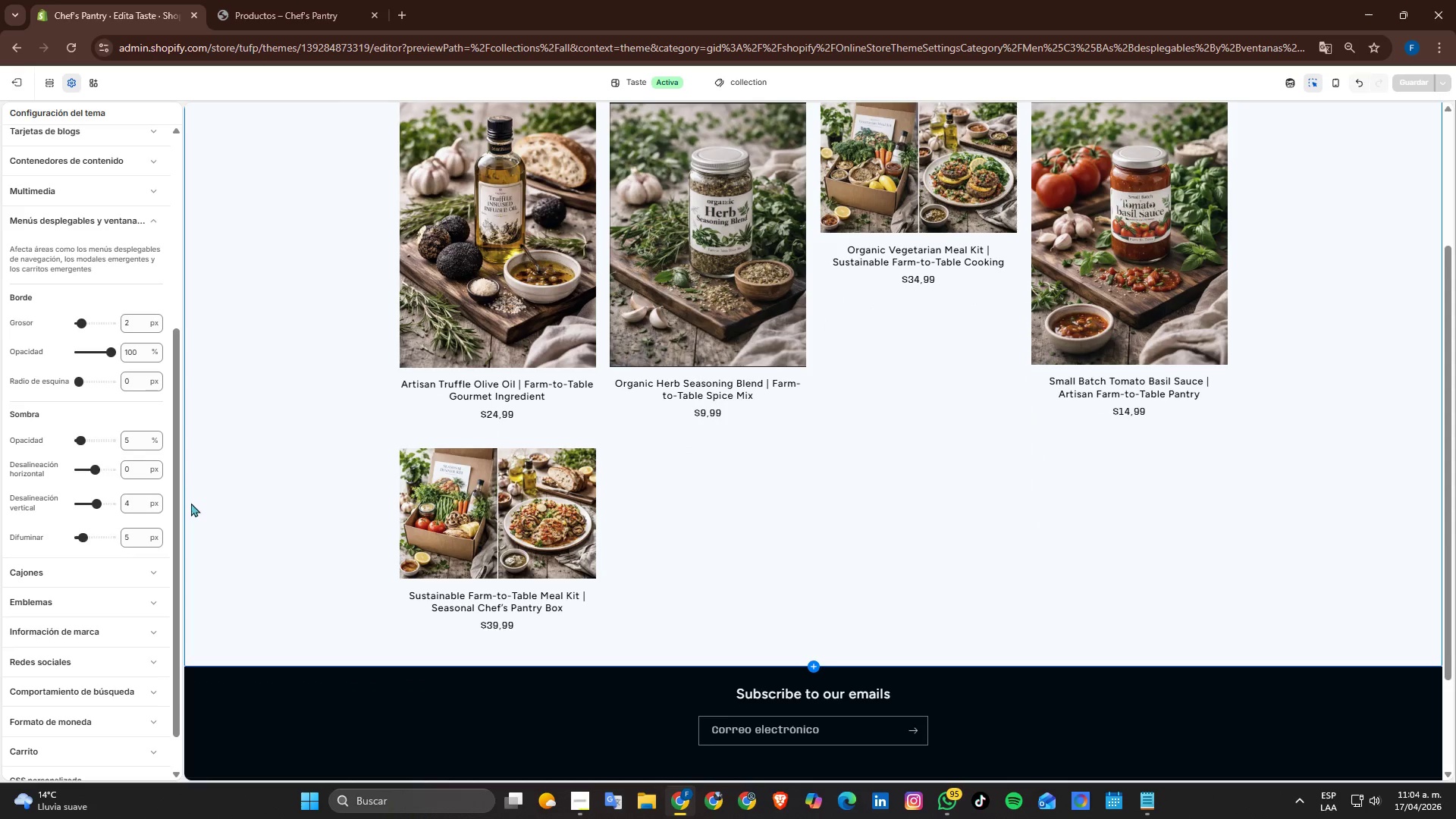 
scroll: coordinate [192, 504], scroll_direction: up, amount: 1.0
 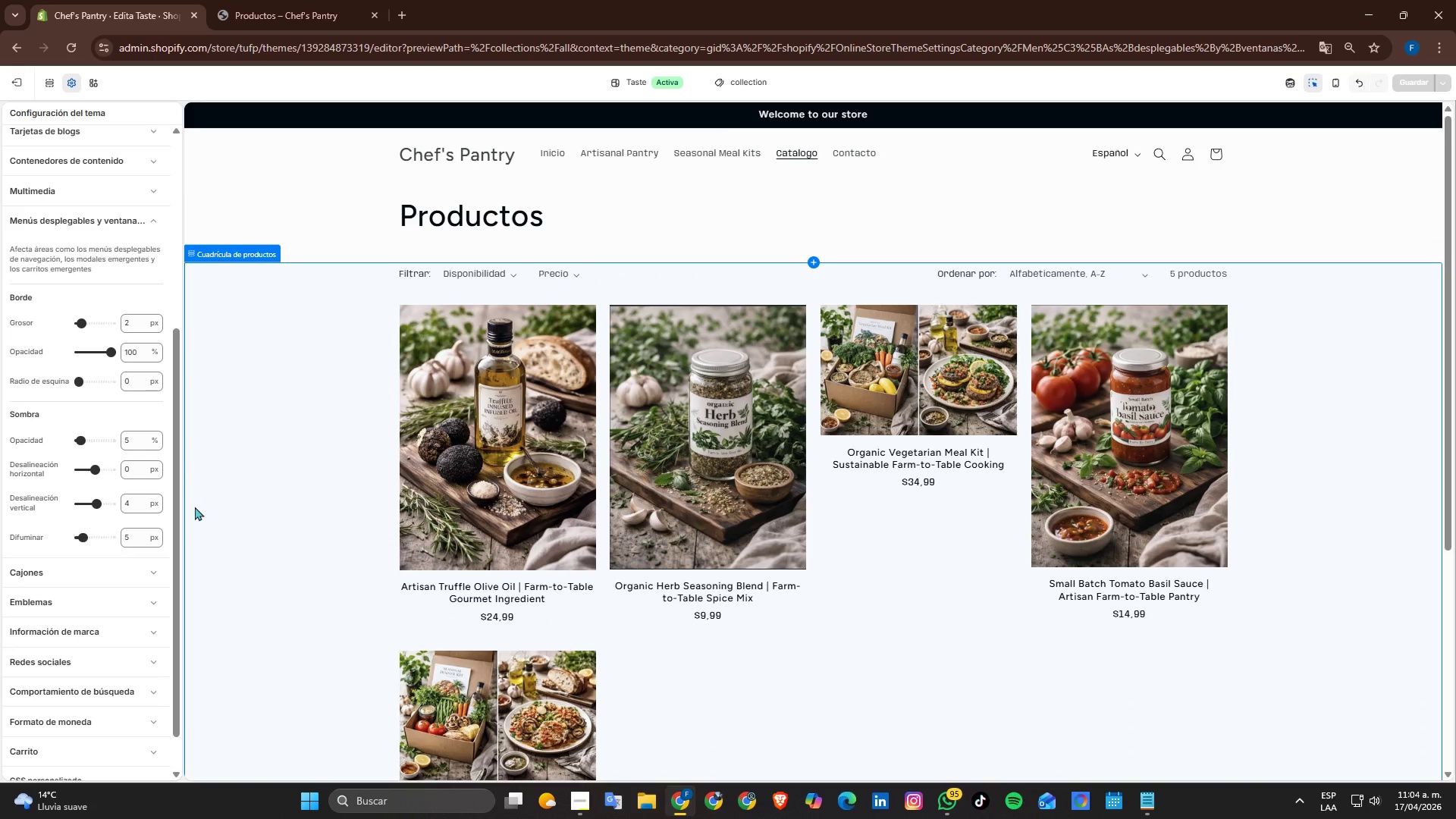 
wait(9.2)
 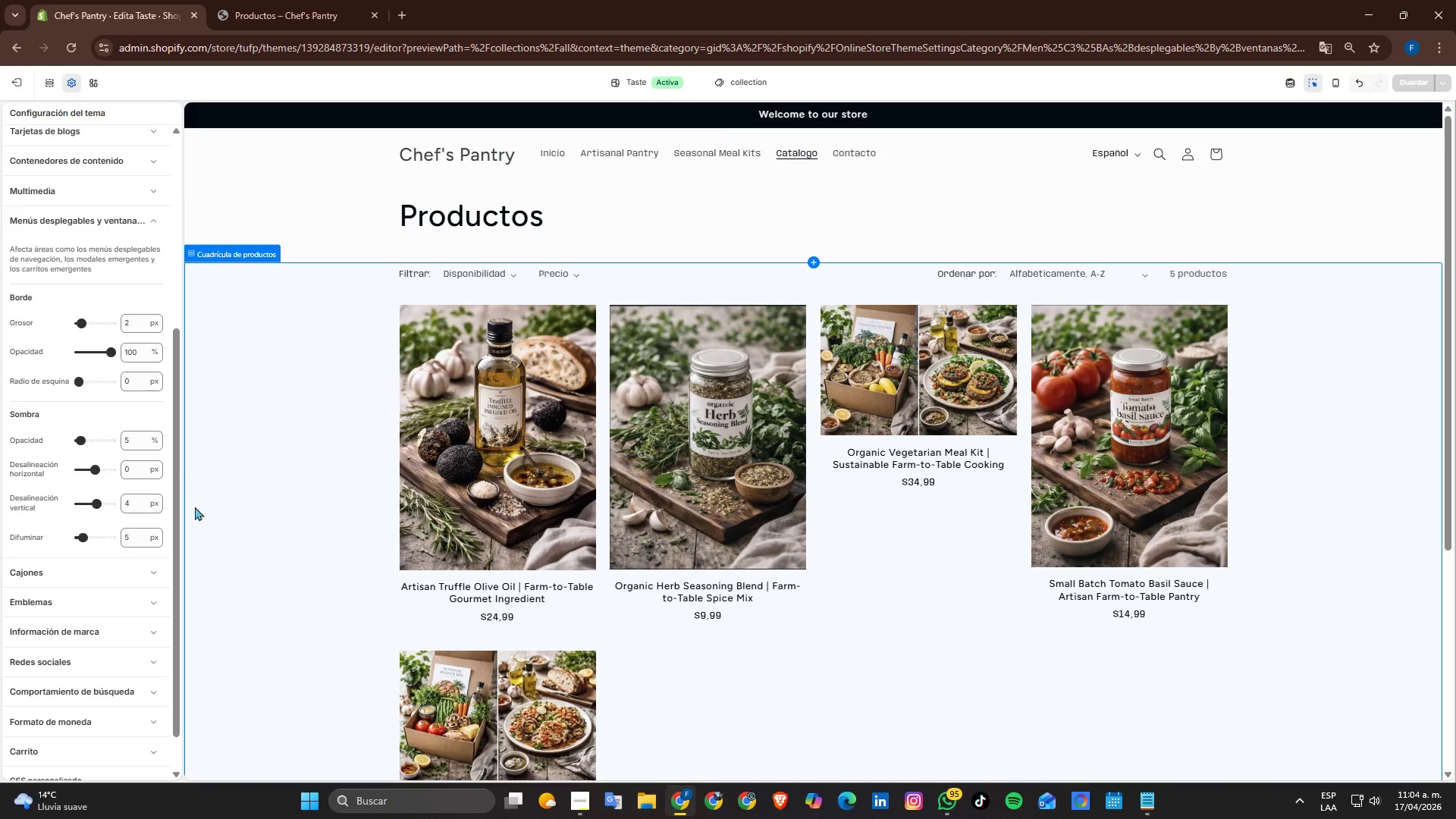 
scroll: coordinate [196, 508], scroll_direction: down, amount: 1.0
 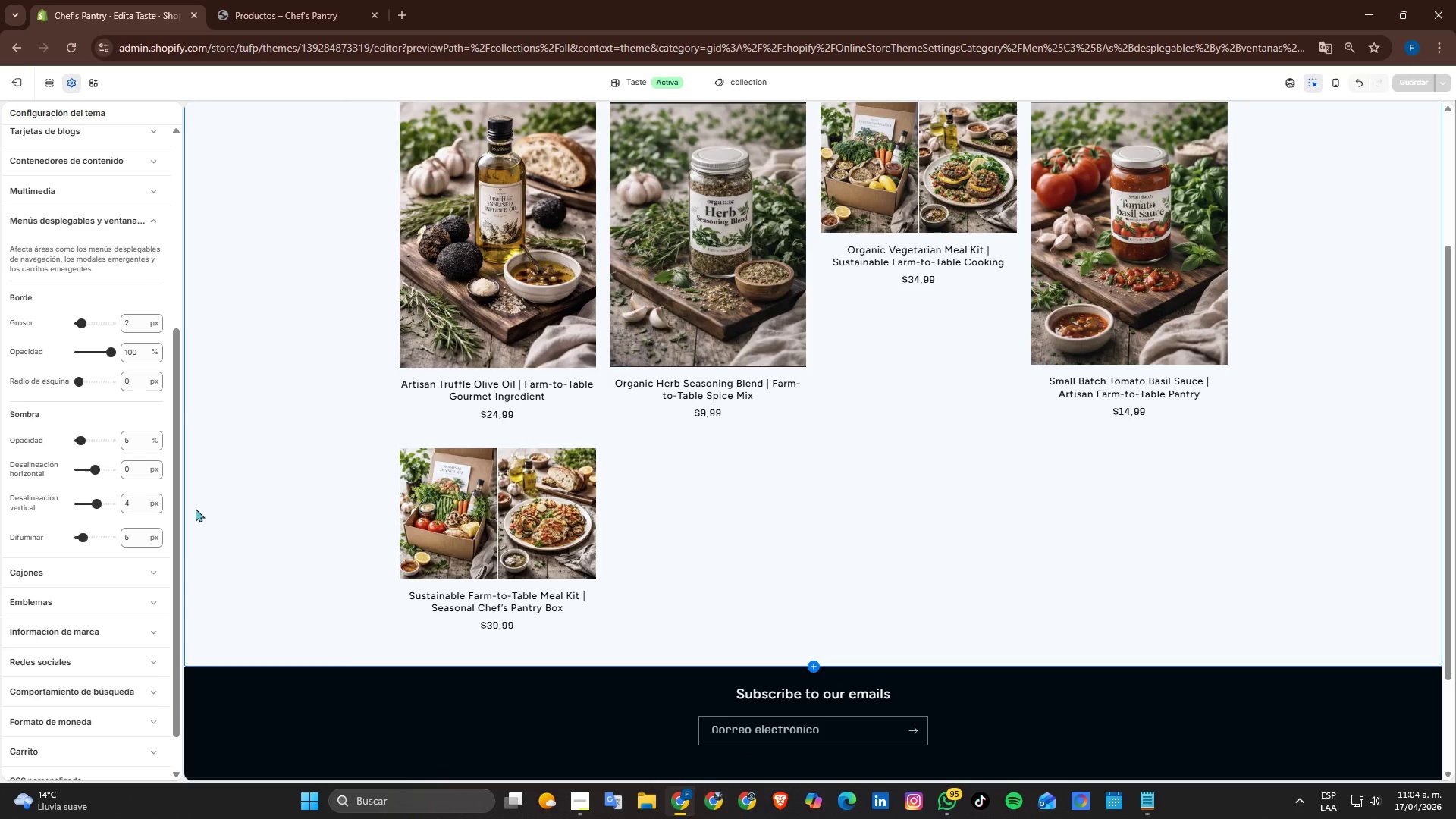 
wait(5.27)
 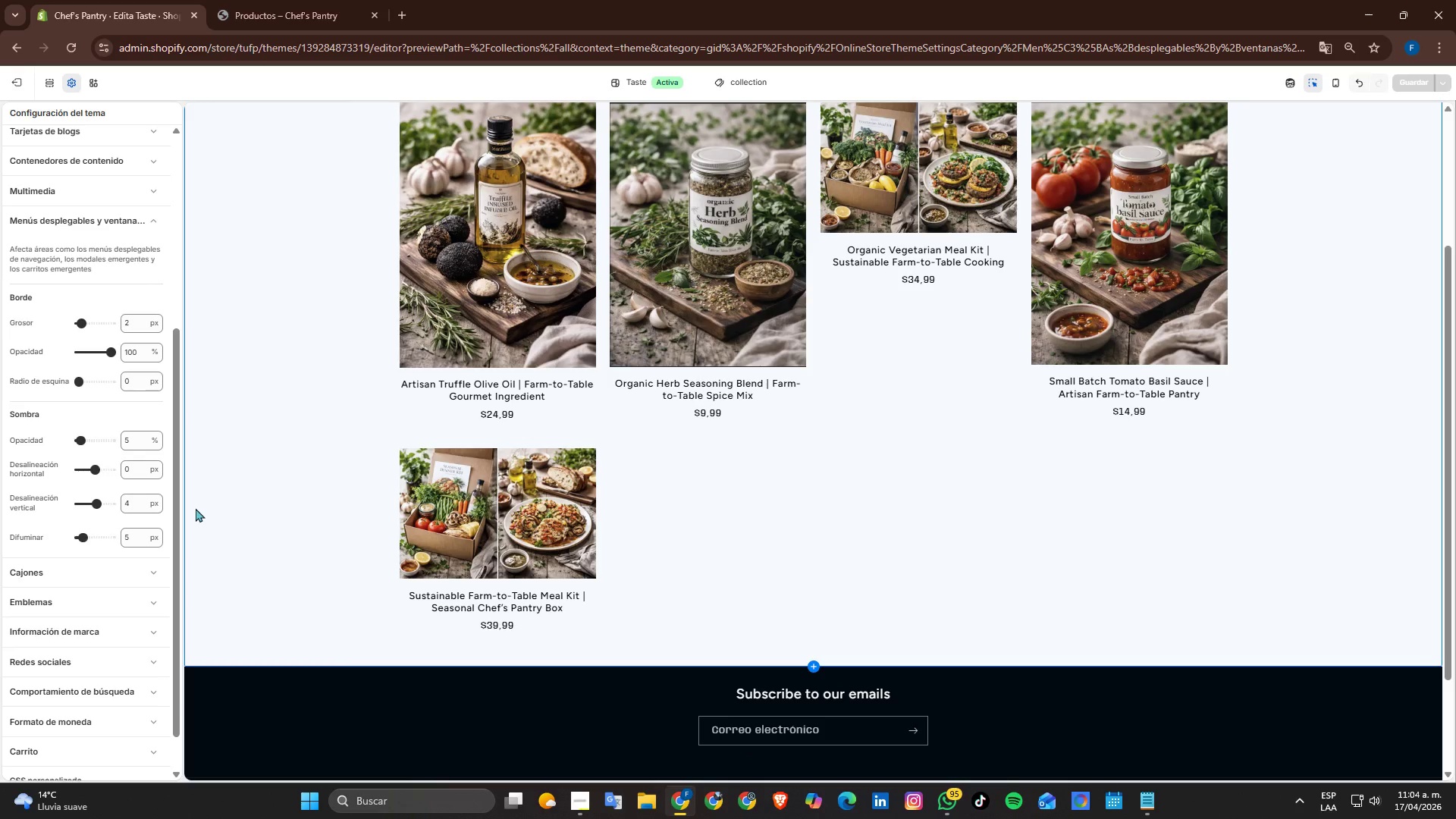 
scroll: coordinate [196, 508], scroll_direction: up, amount: 1.0
 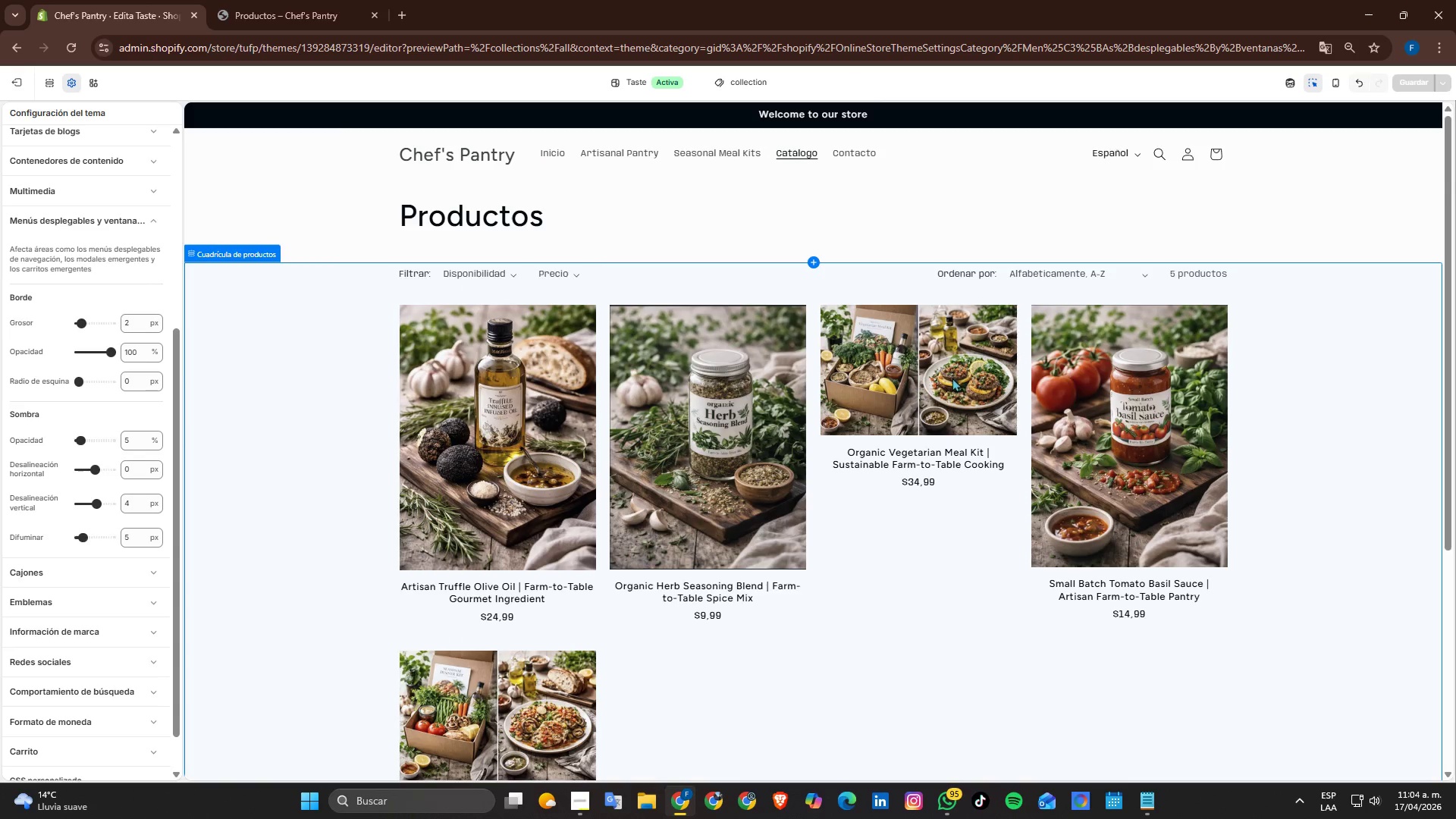 
wait(6.15)
 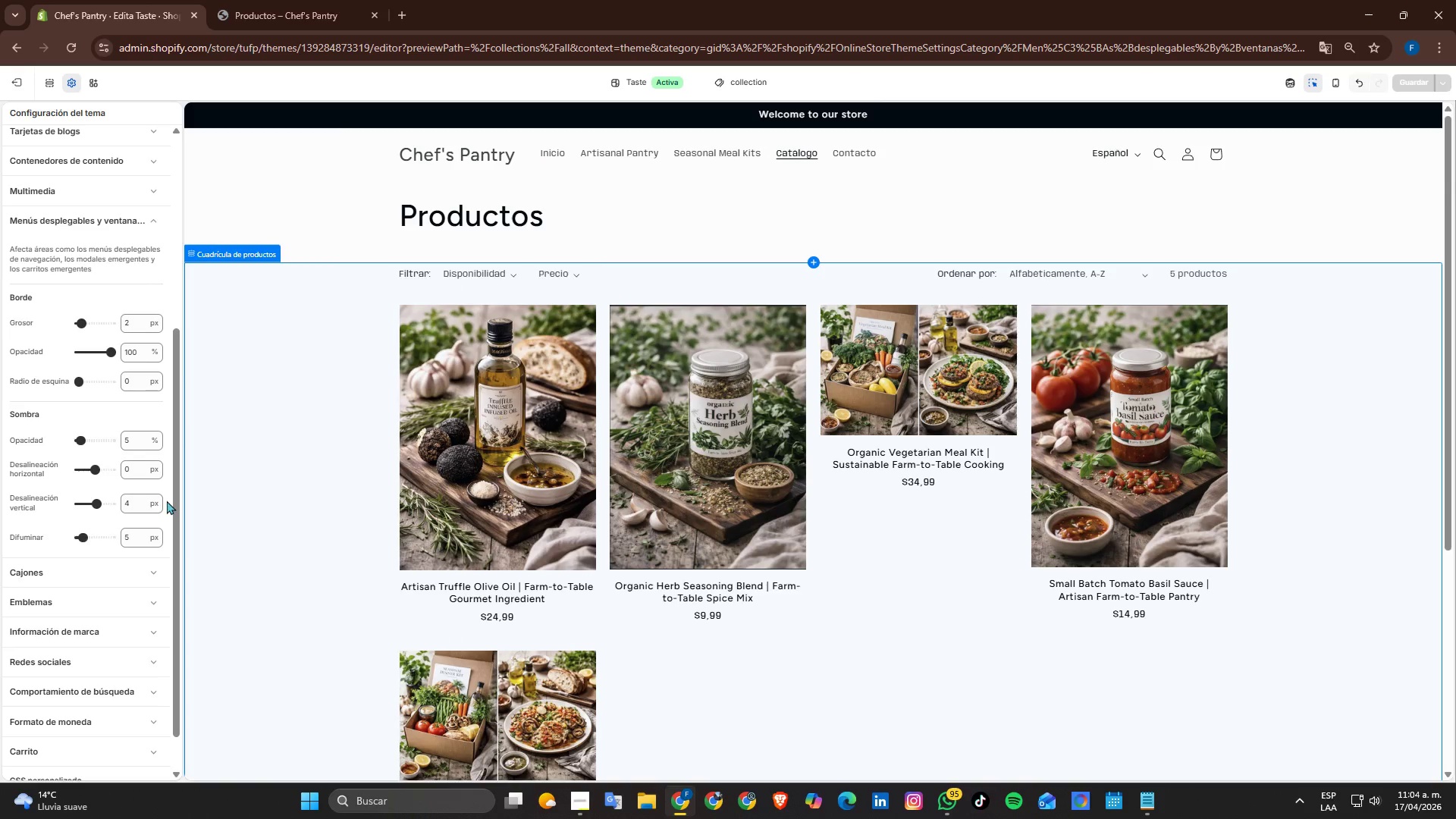 
scroll: coordinate [299, 389], scroll_direction: up, amount: 2.0
 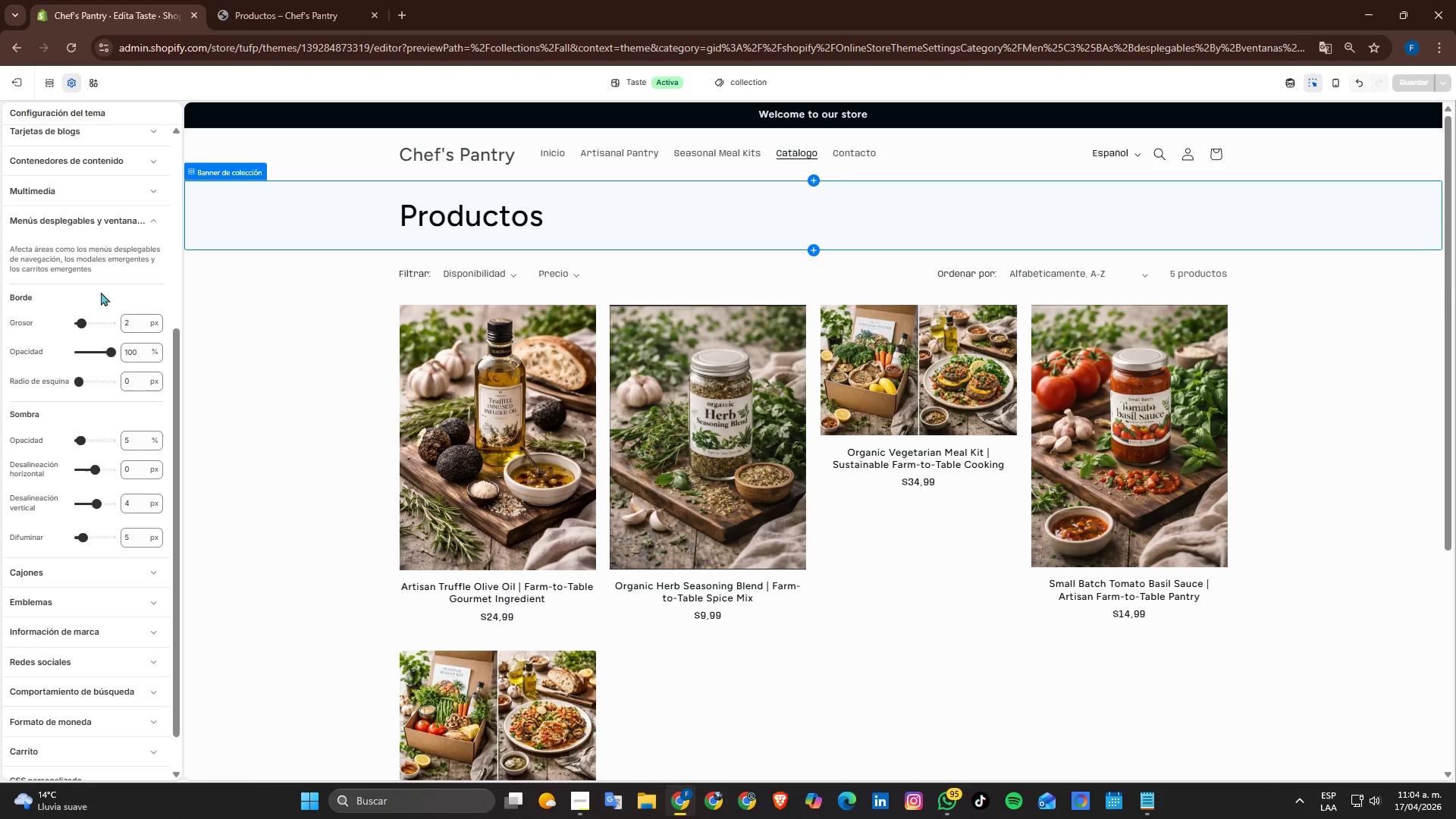 
left_click([17, 84])
 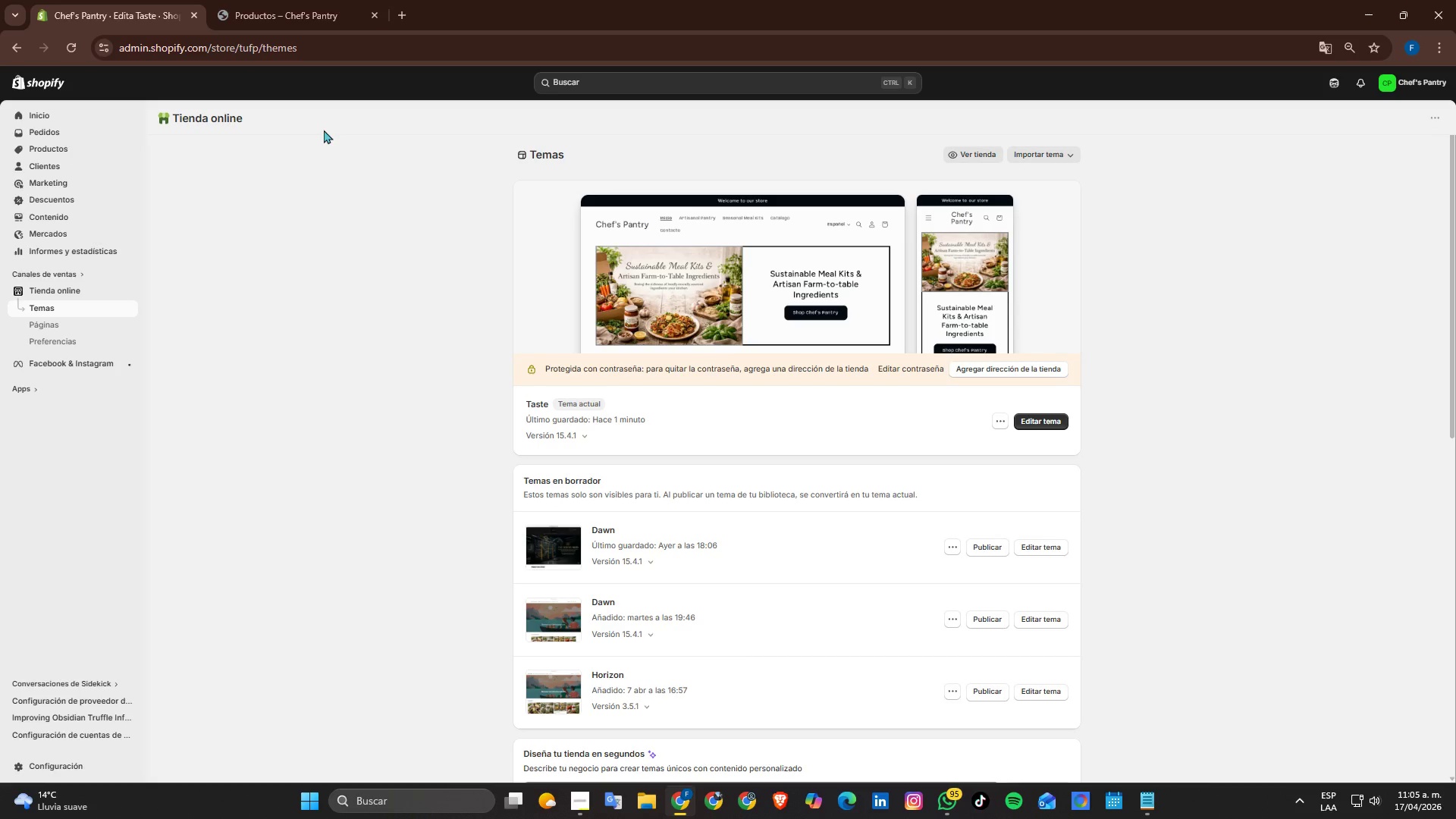 
wait(55.41)
 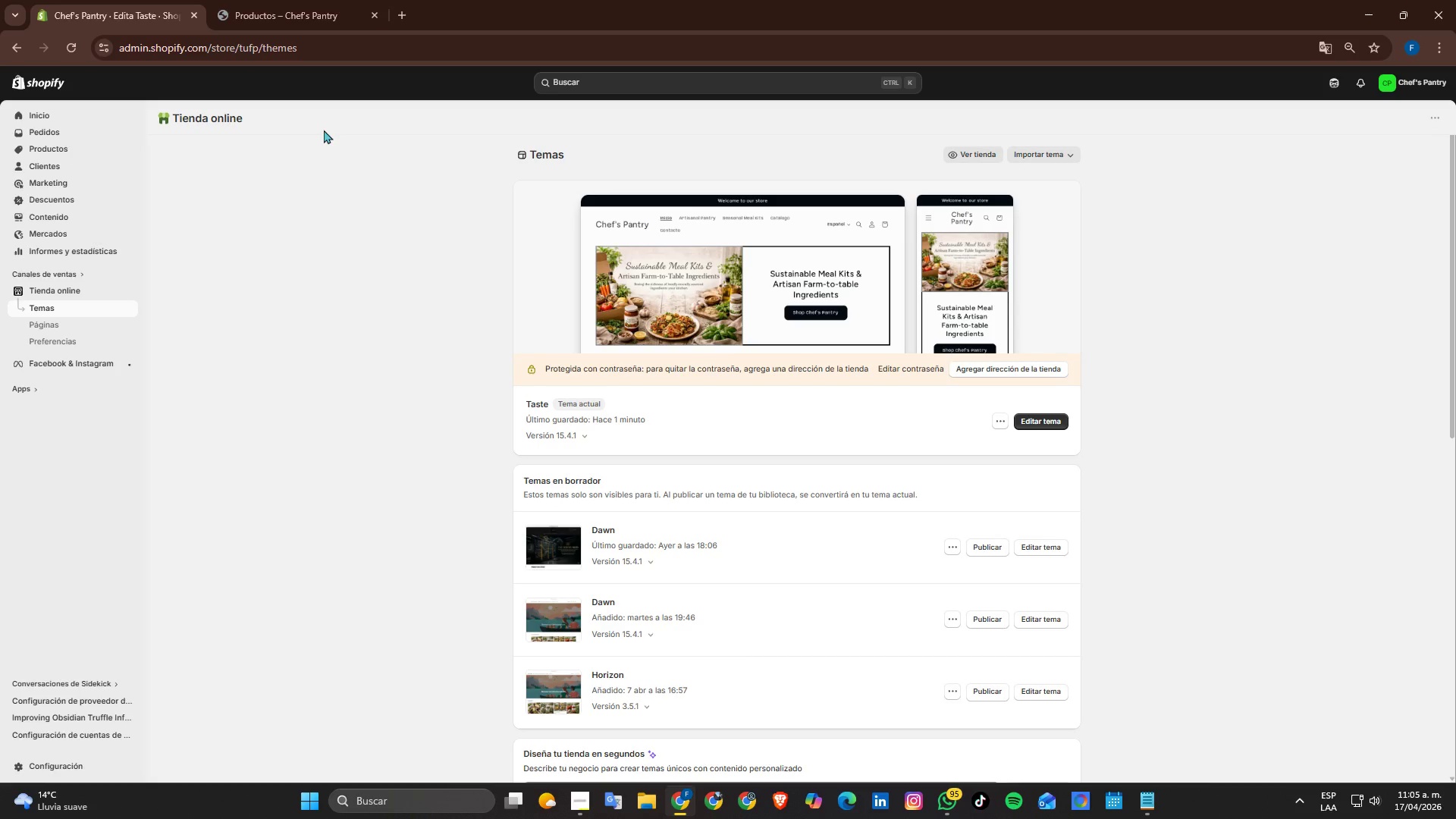 
left_click([81, 155])
 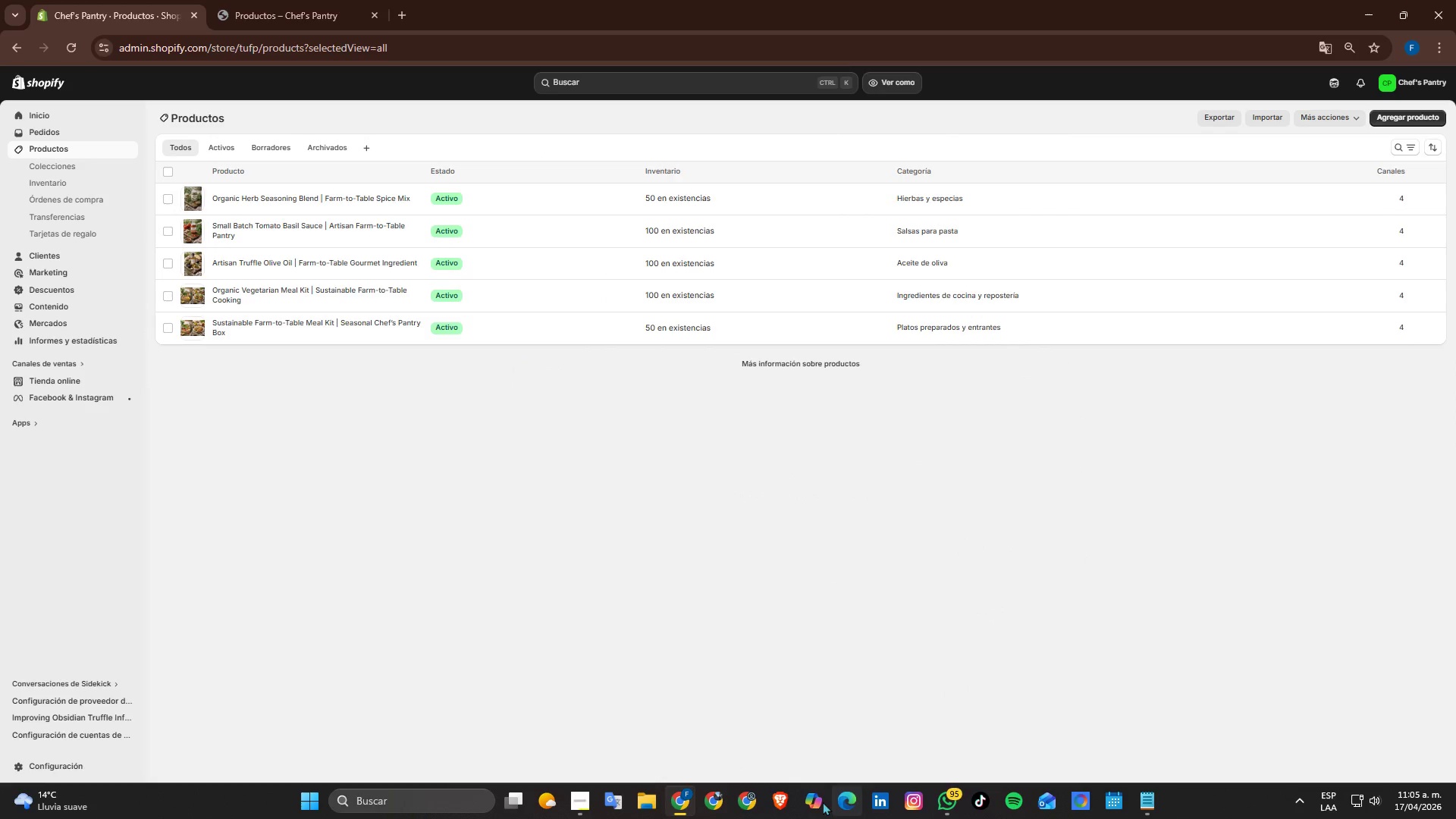 
left_click([581, 801])